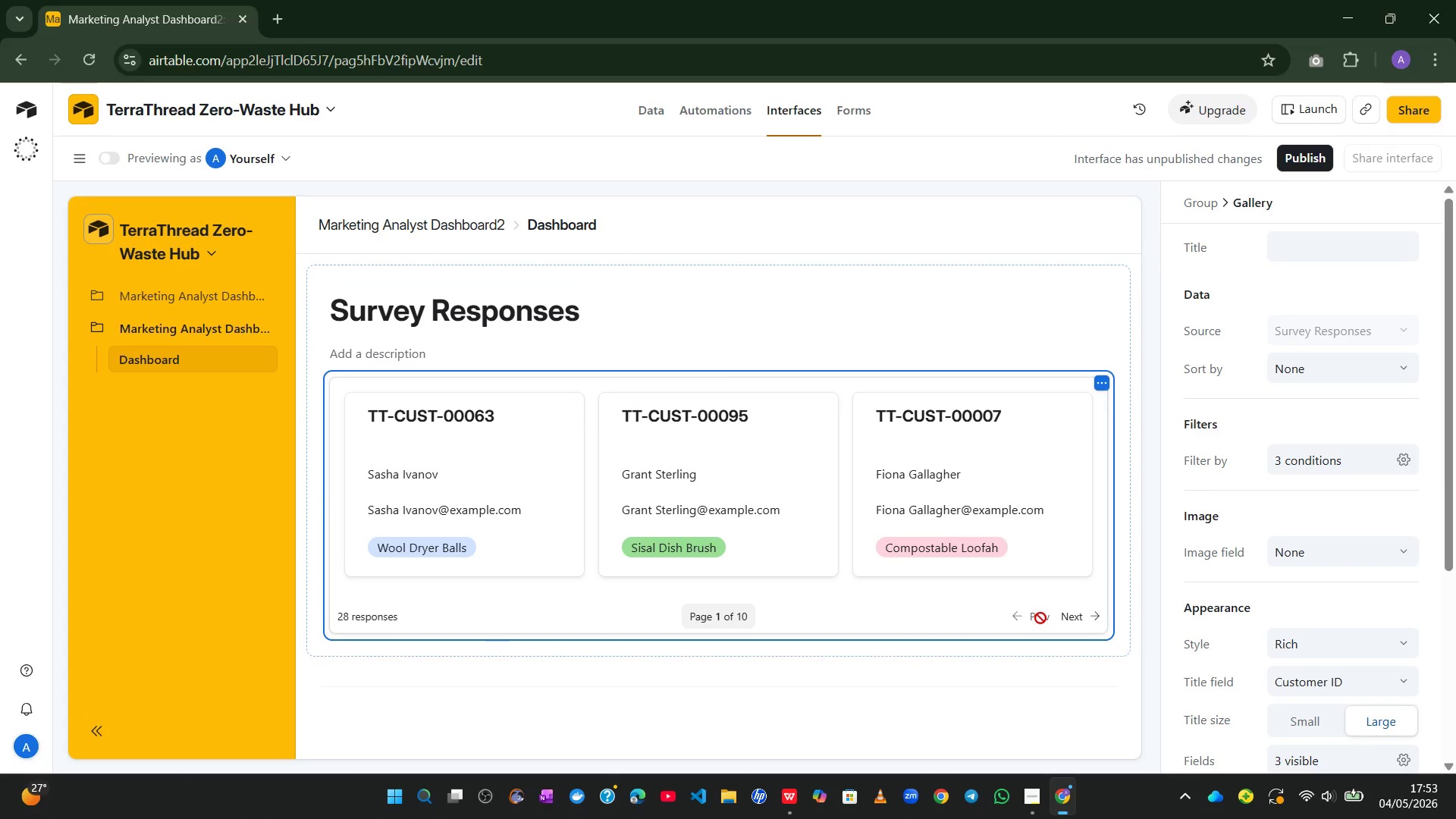 
wait(9.88)
 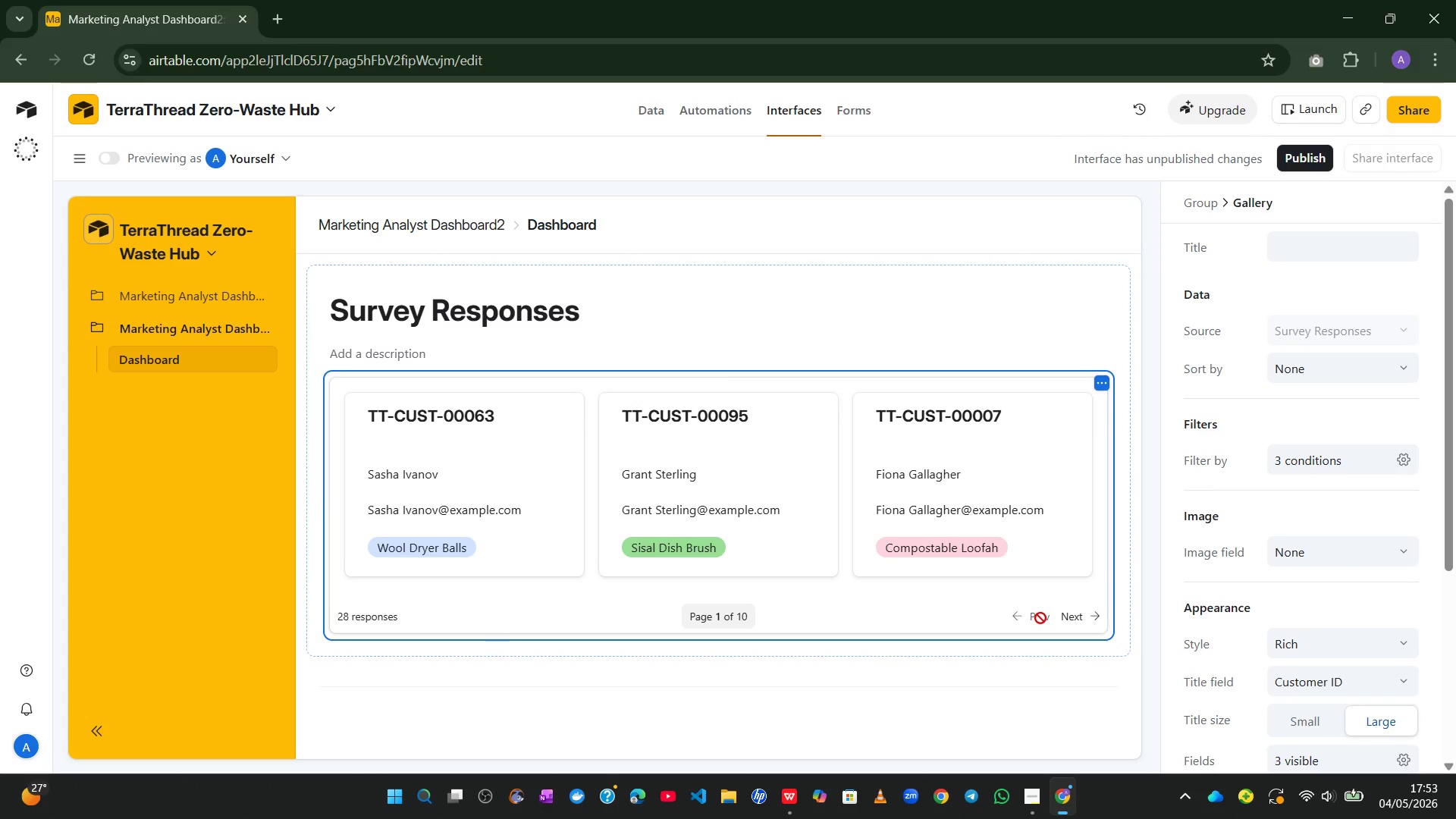 
hold_key(key=Unknown, duration=0.66)
 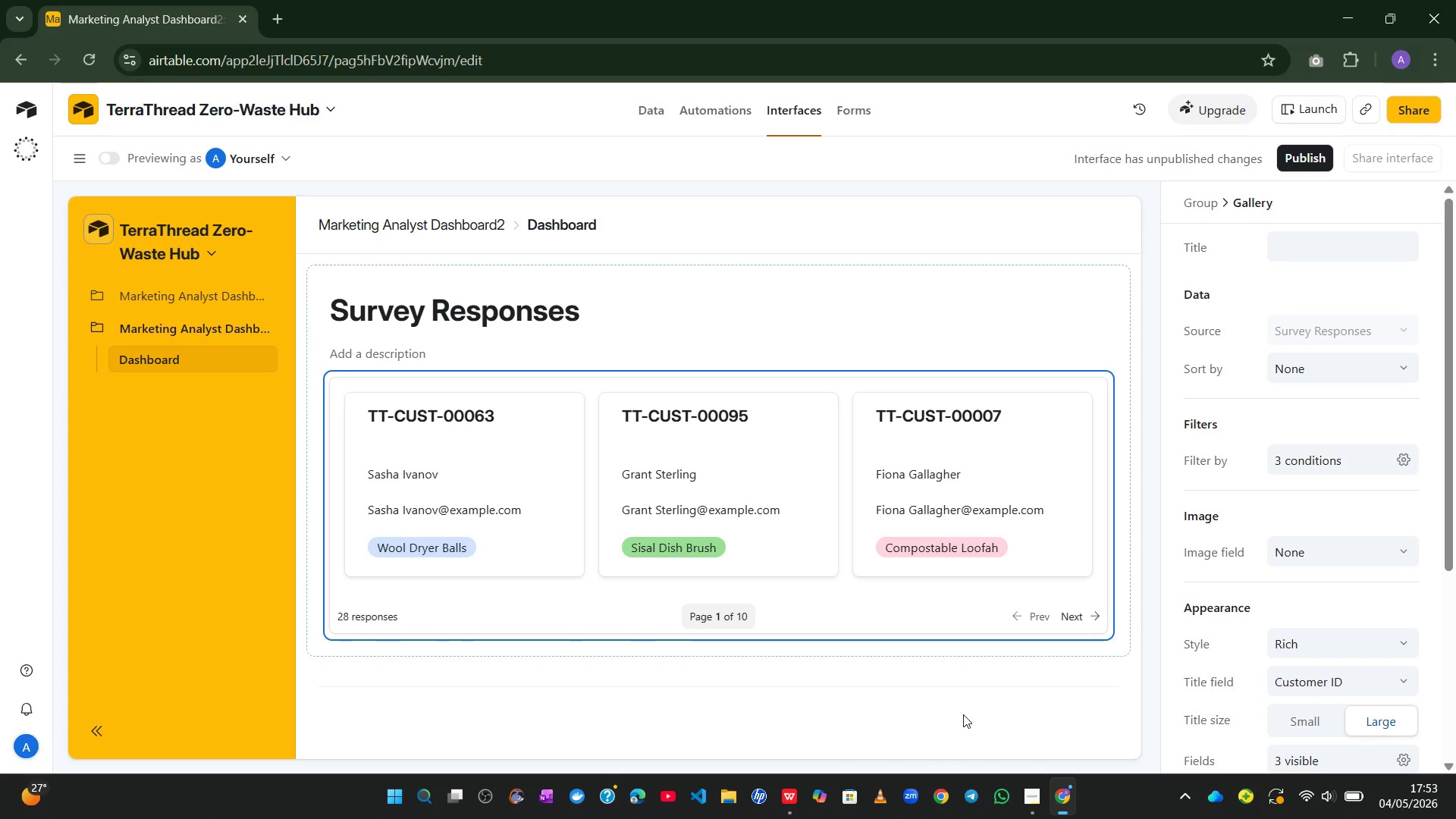 
wait(12.2)
 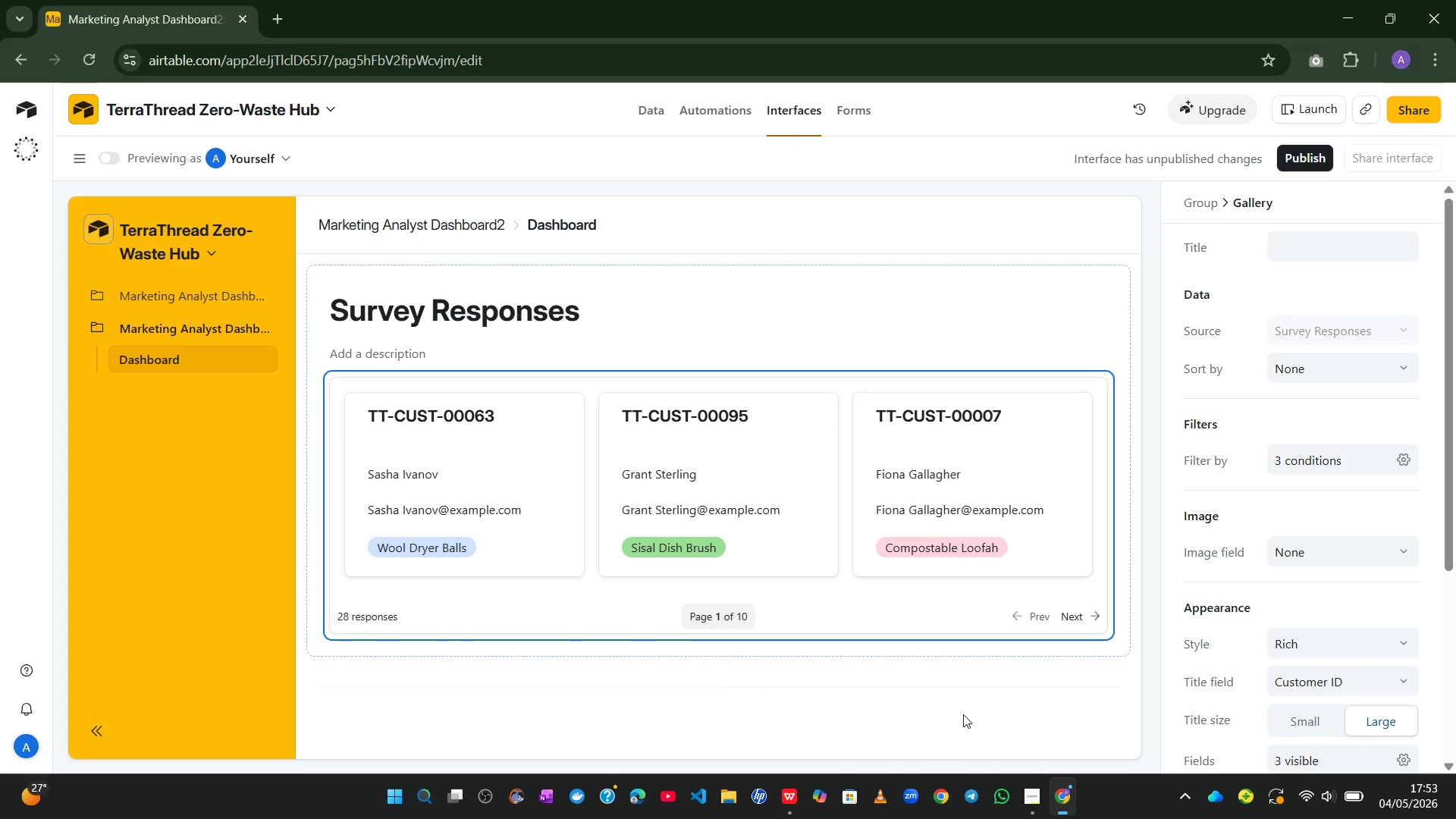 
left_click([1341, 256])
 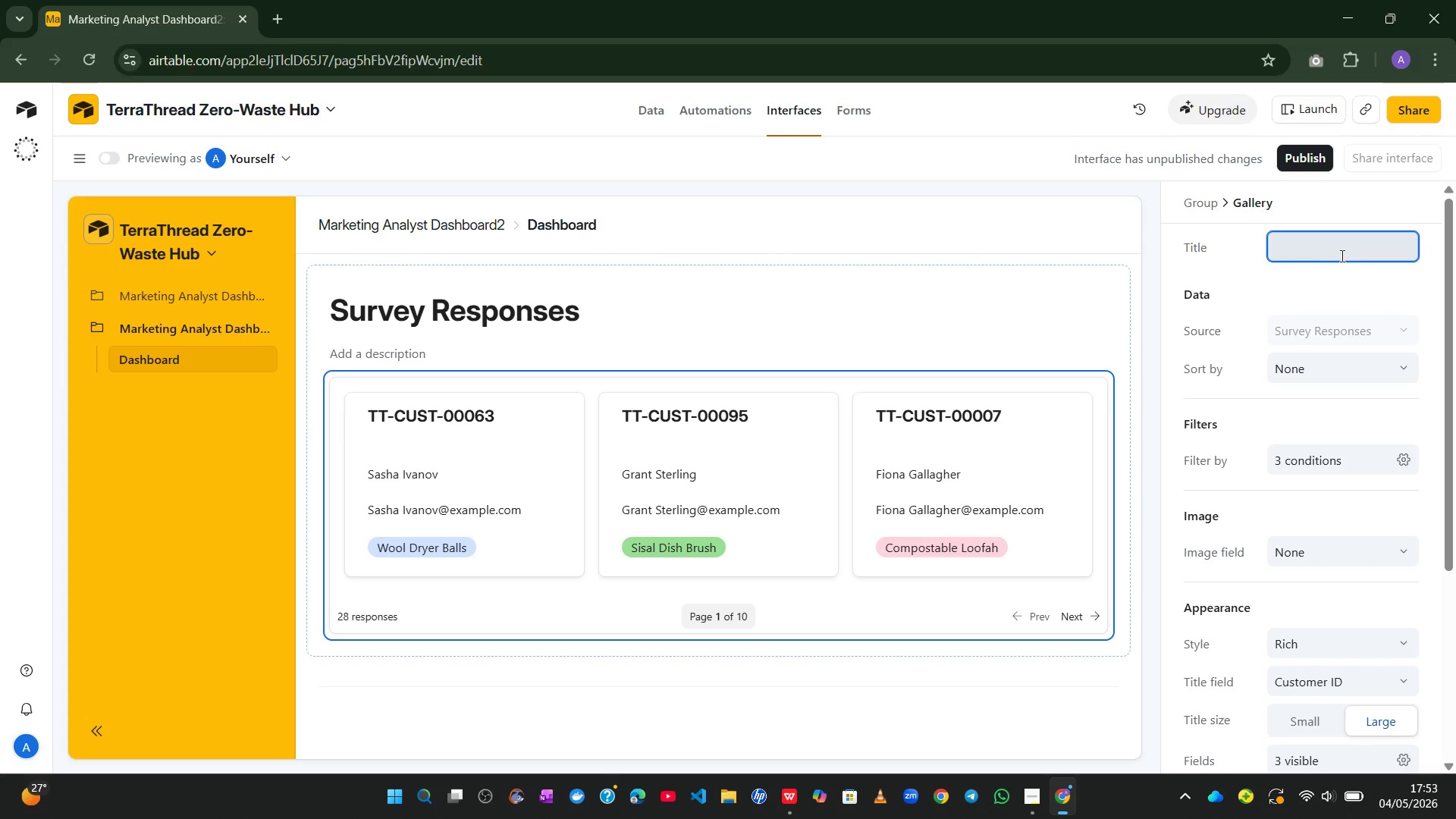 
type(Wall )
 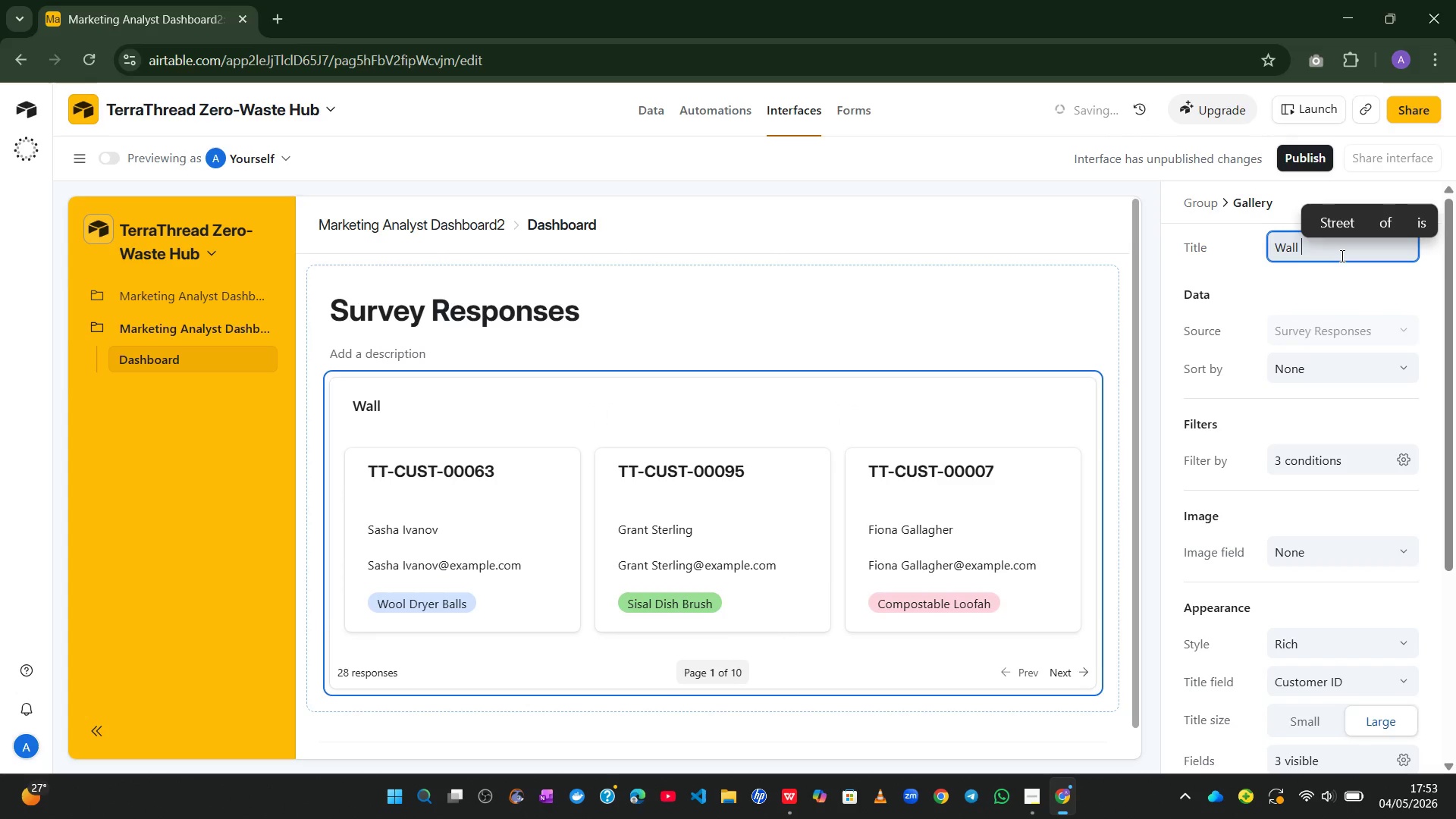 
hold_key(key=ShiftLeft, duration=0.5)
 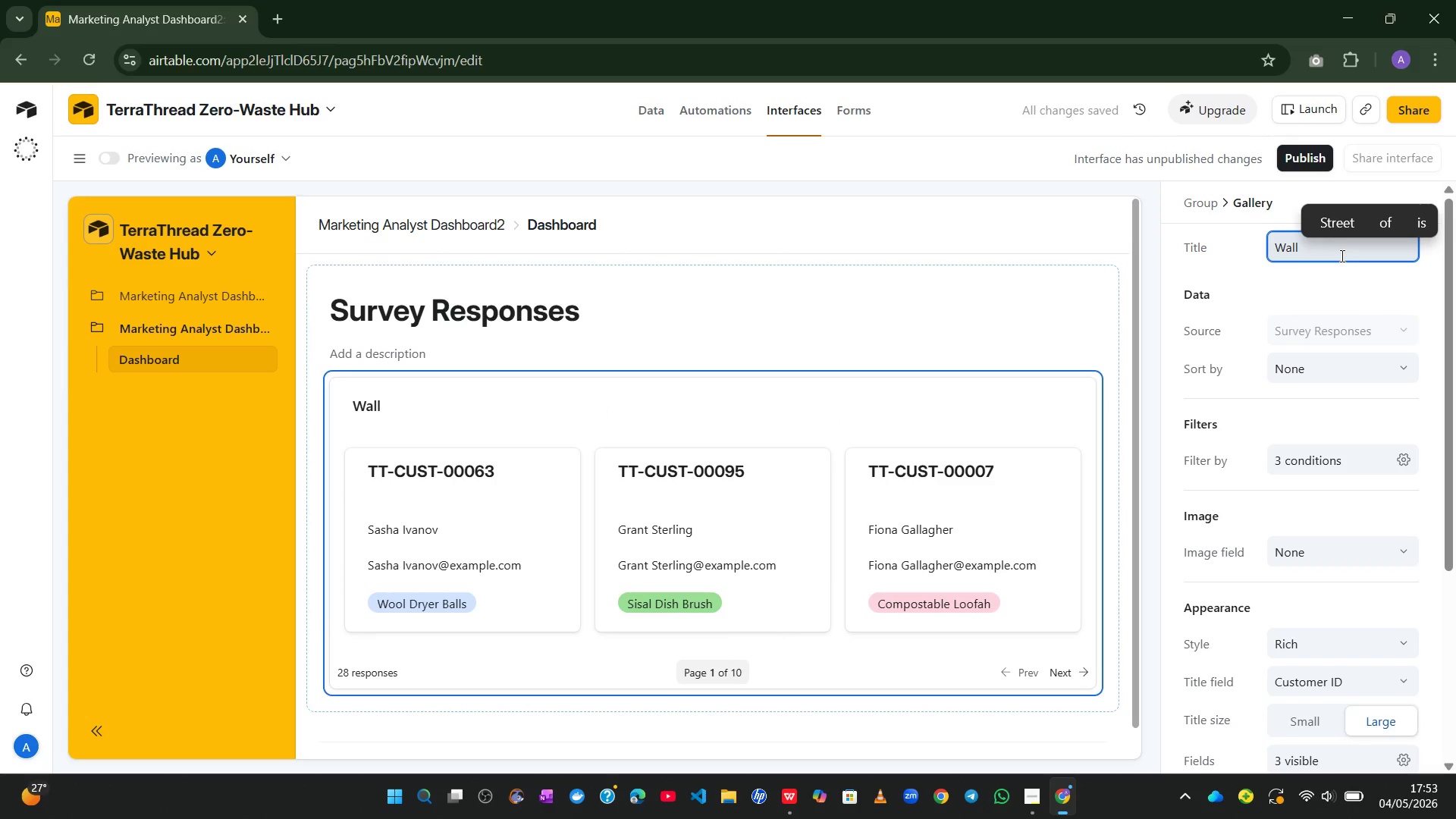 
left_click([1341, 256])
 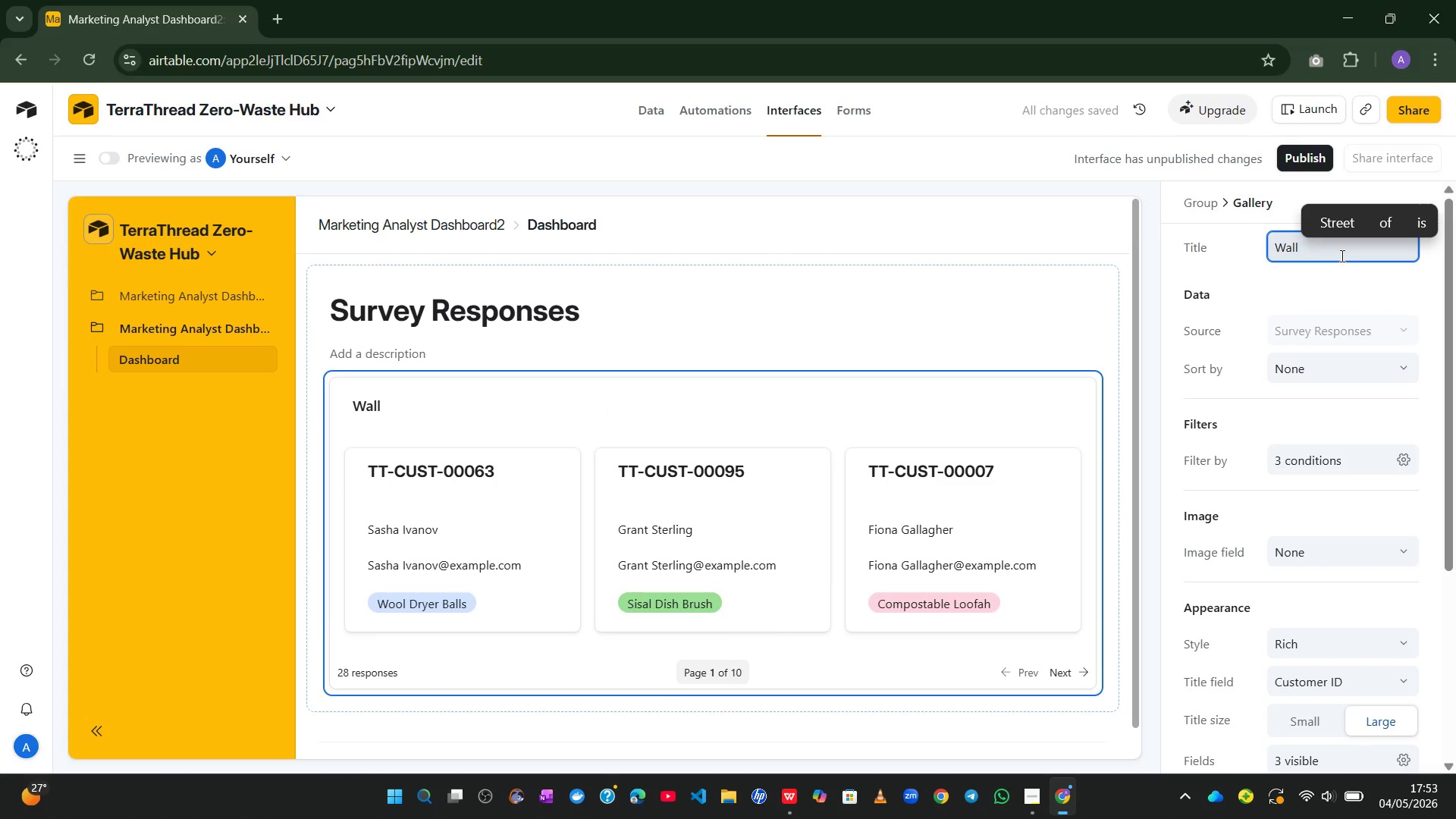 
type(f)
key(Backspace)
type(of Love)
 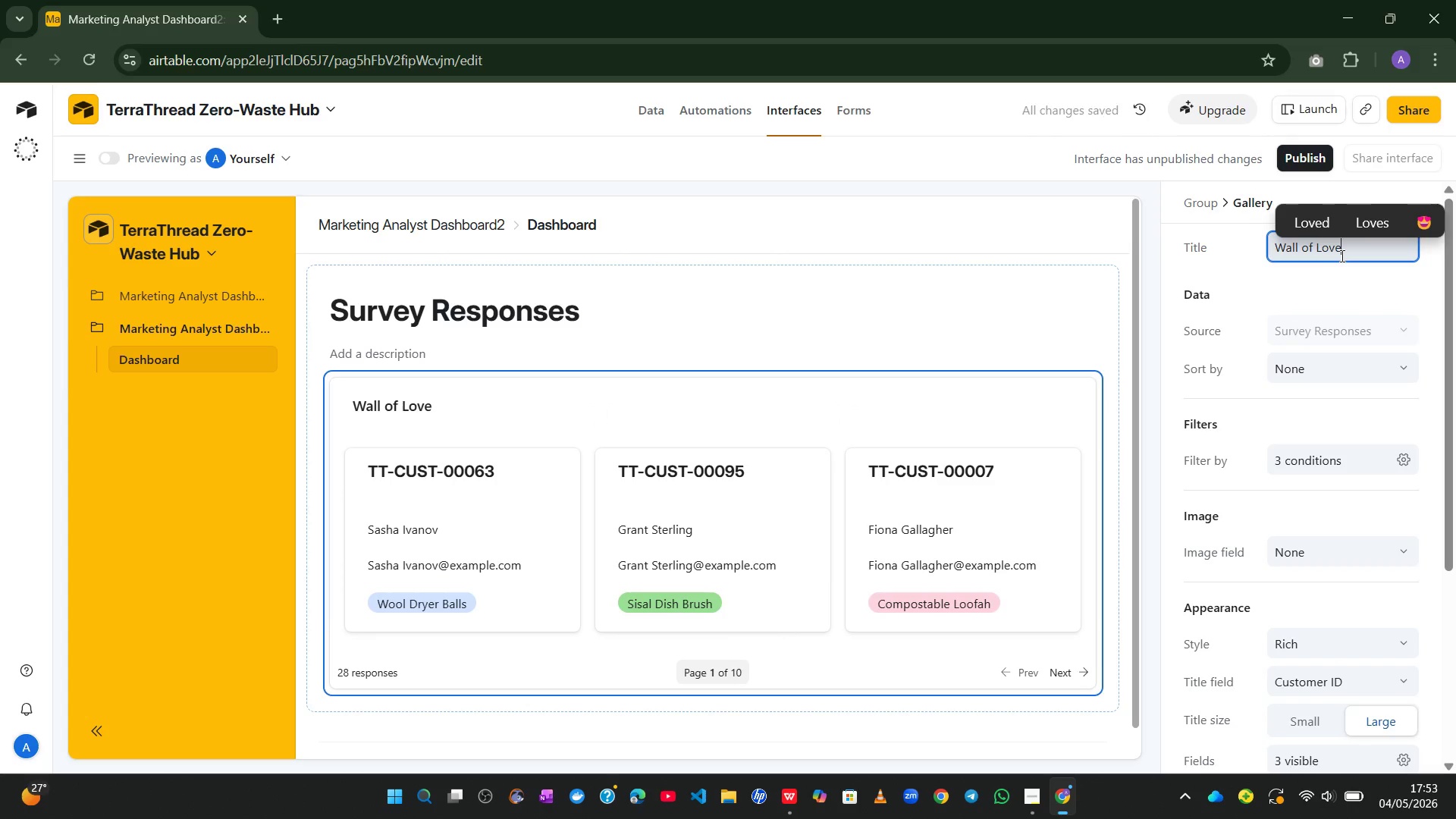 
left_click([1249, 281])
 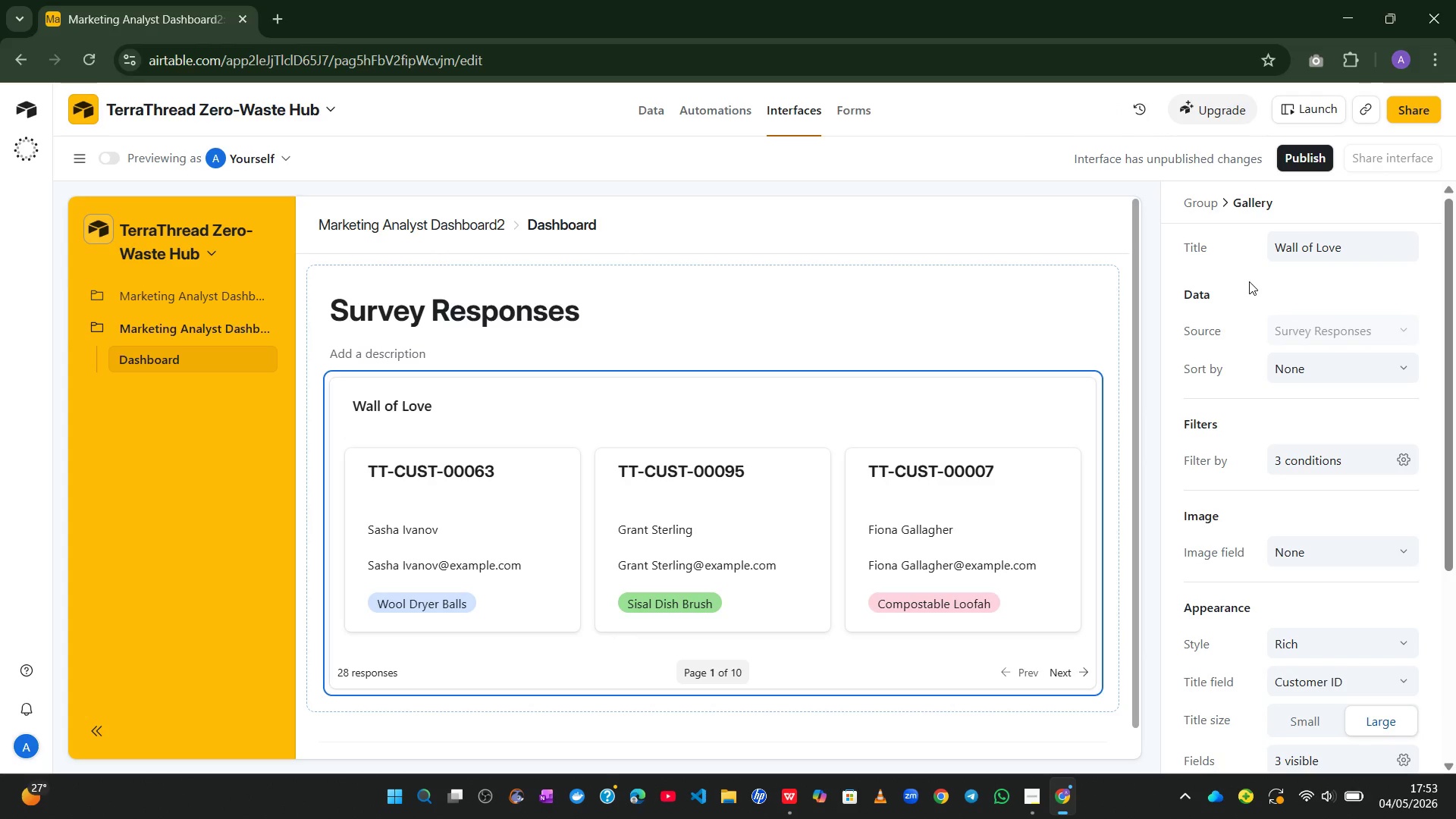 
wait(27.0)
 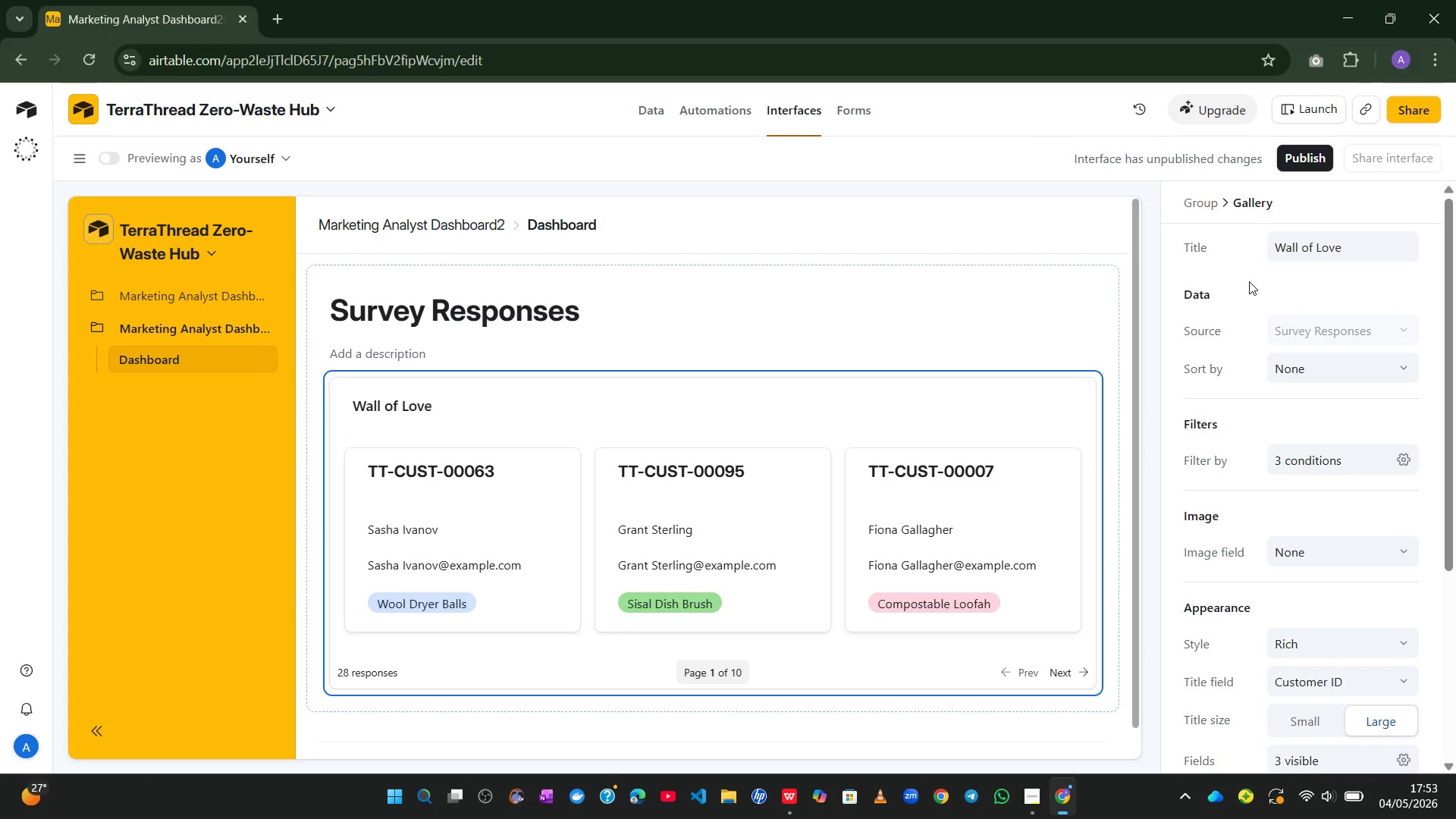 
left_click([713, 696])
 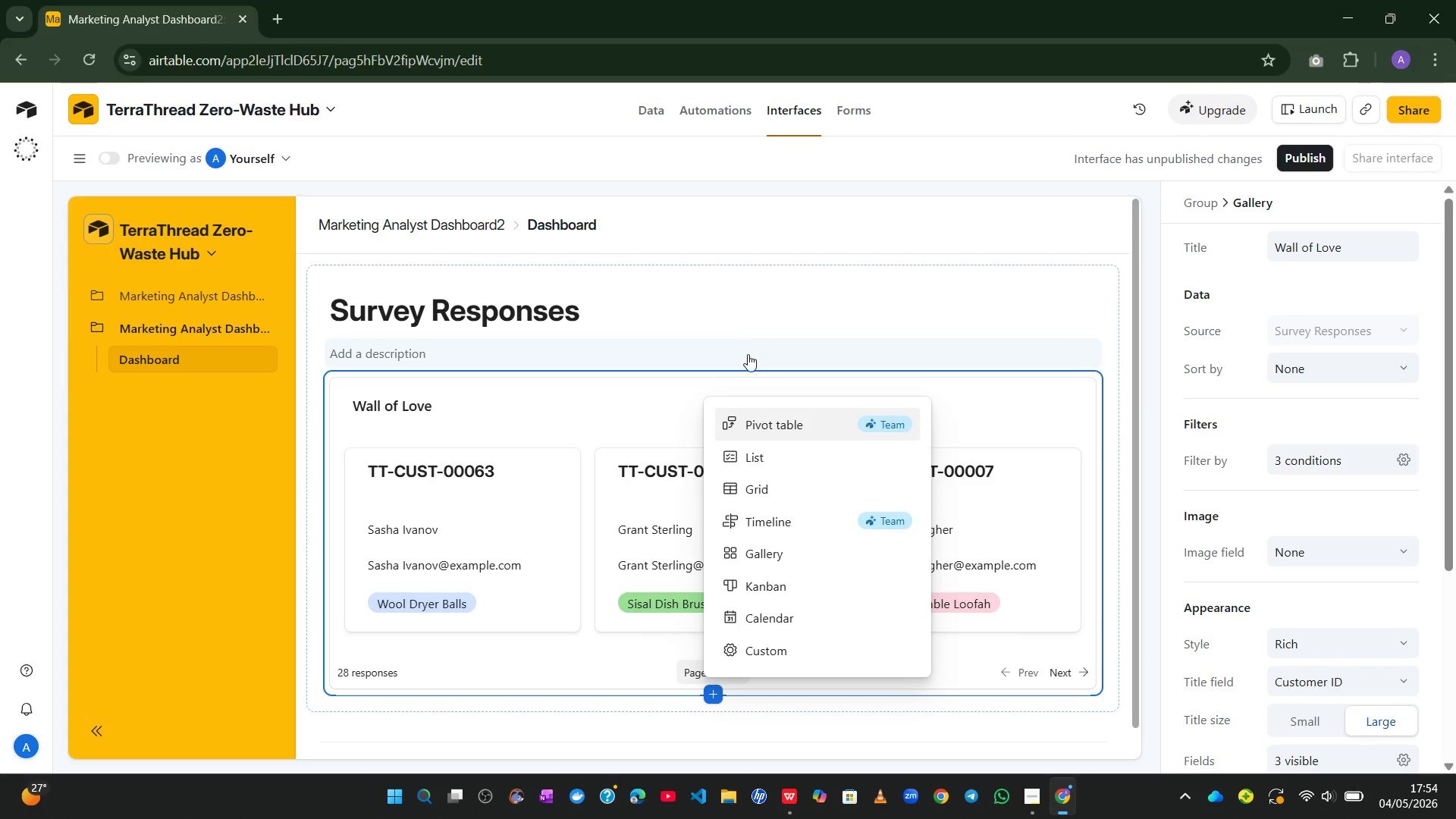 
left_click([715, 367])
 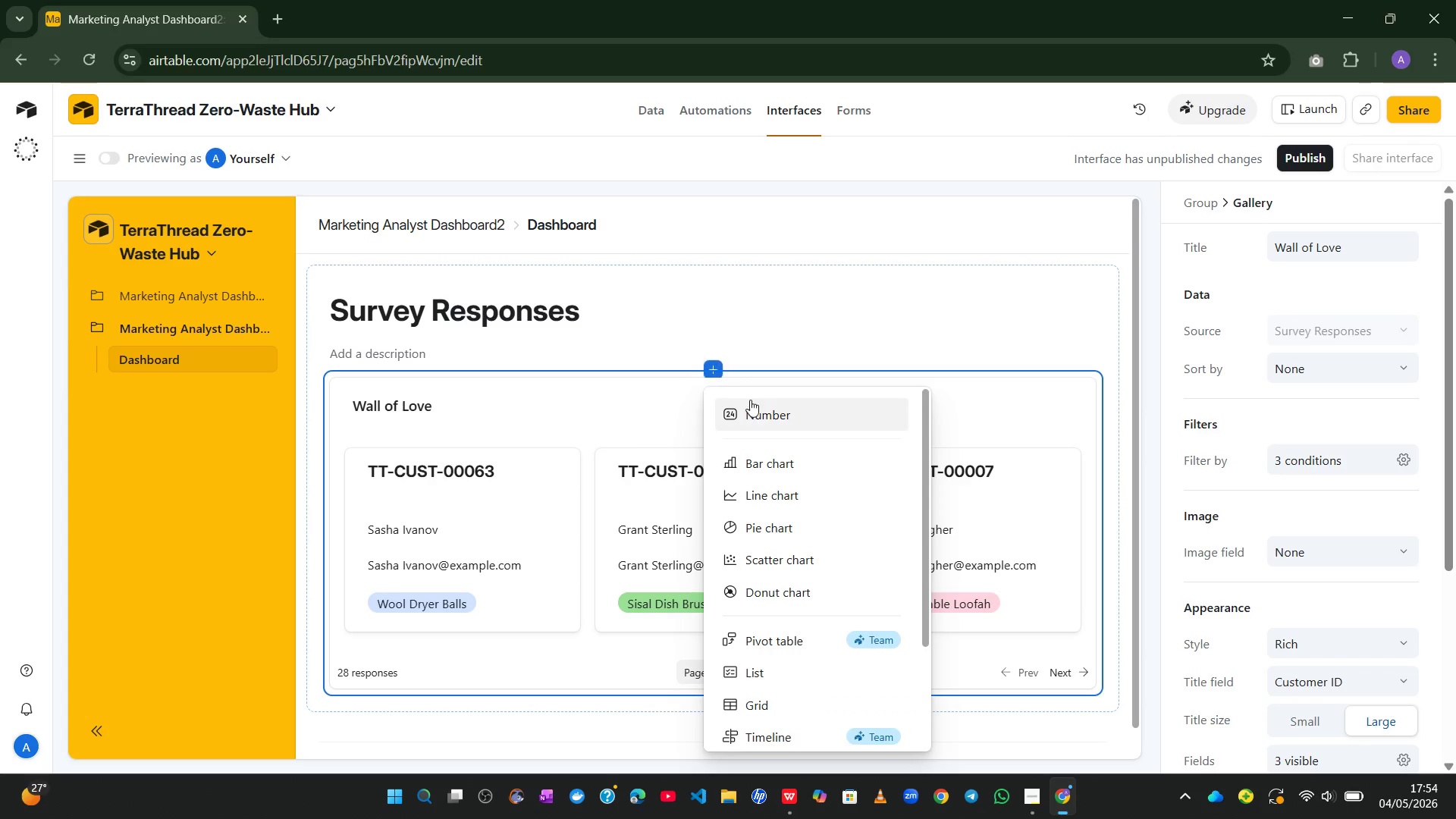 
left_click([750, 400])
 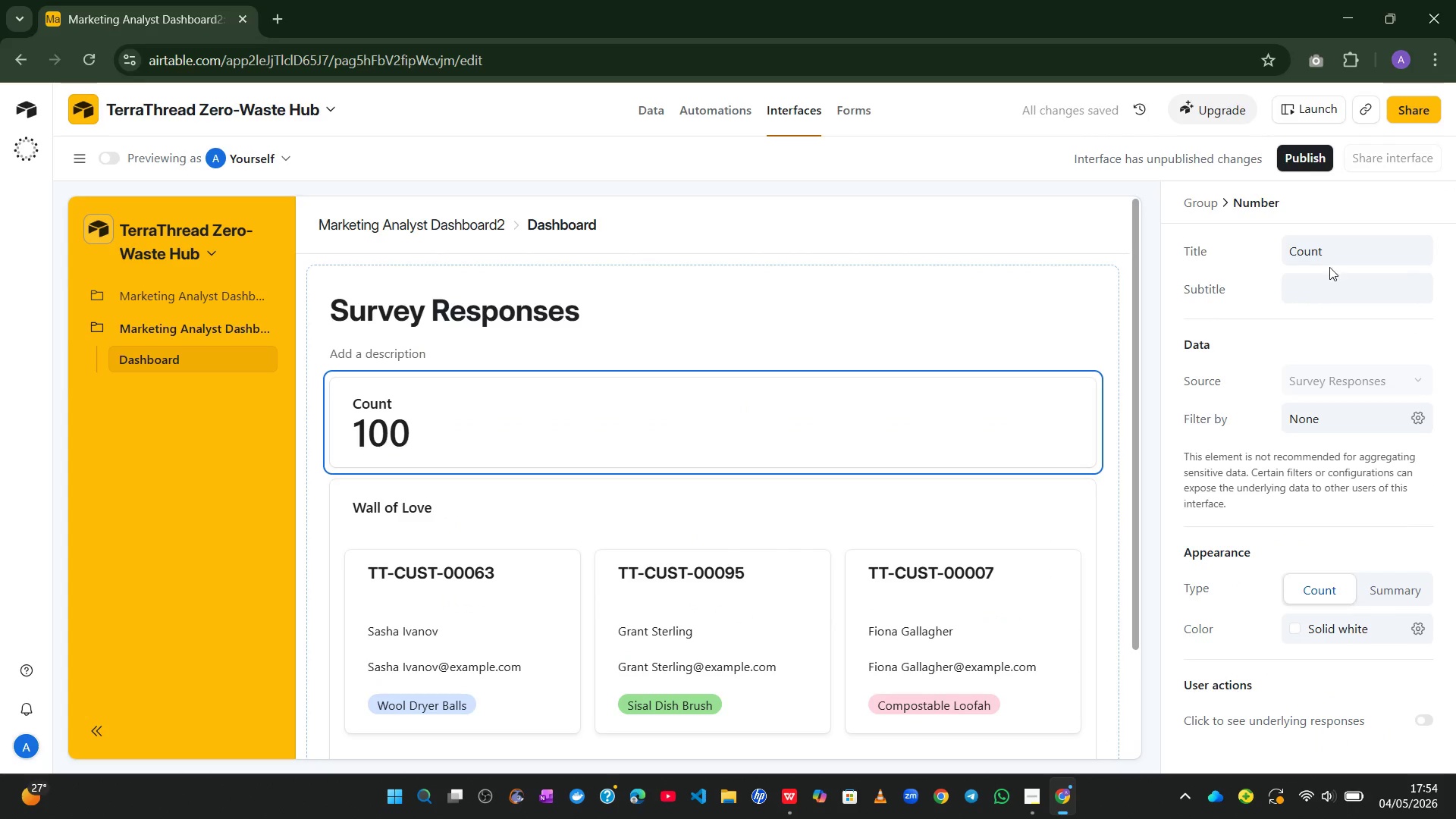 
left_click([1329, 257])
 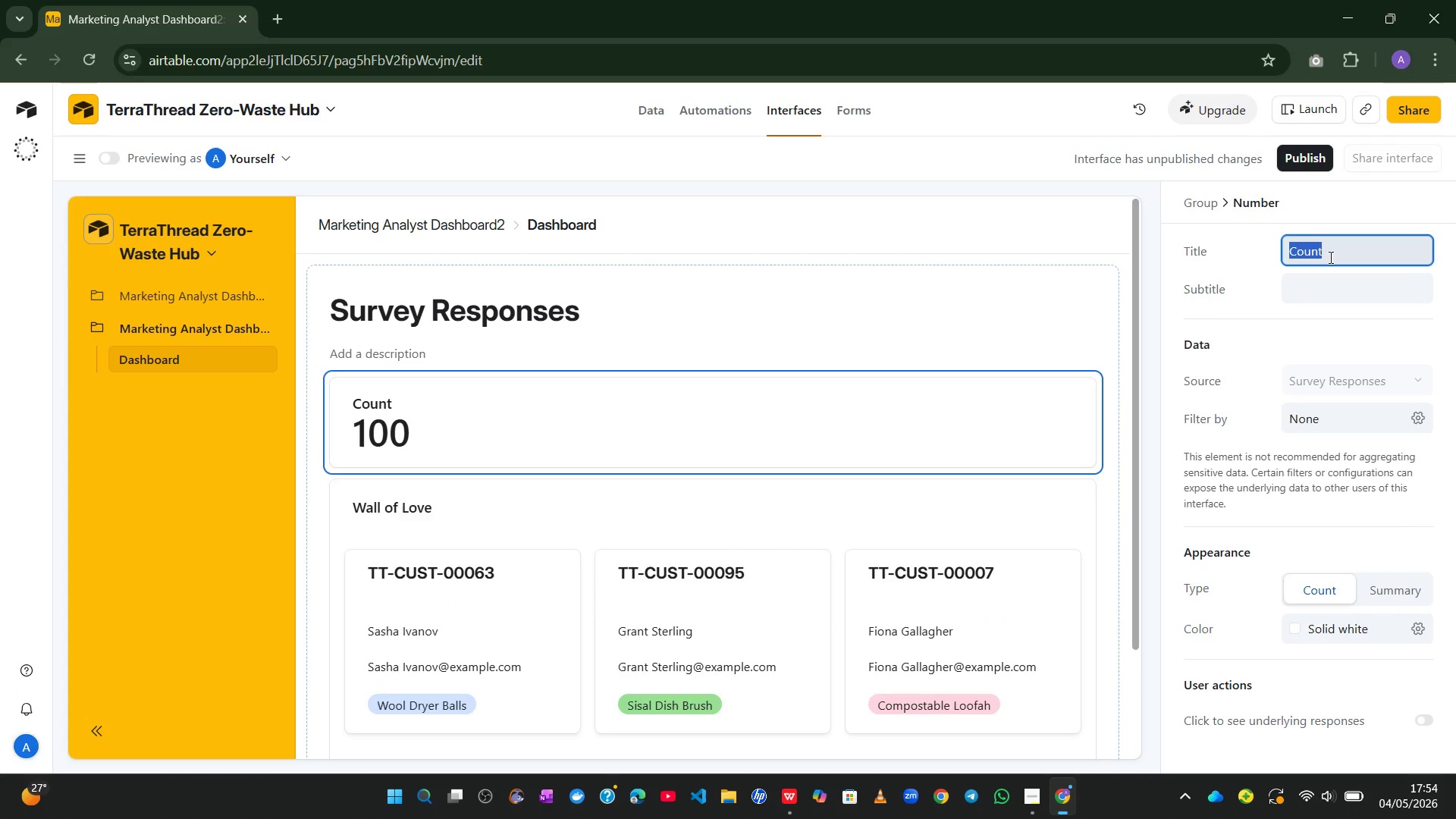 
wait(5.45)
 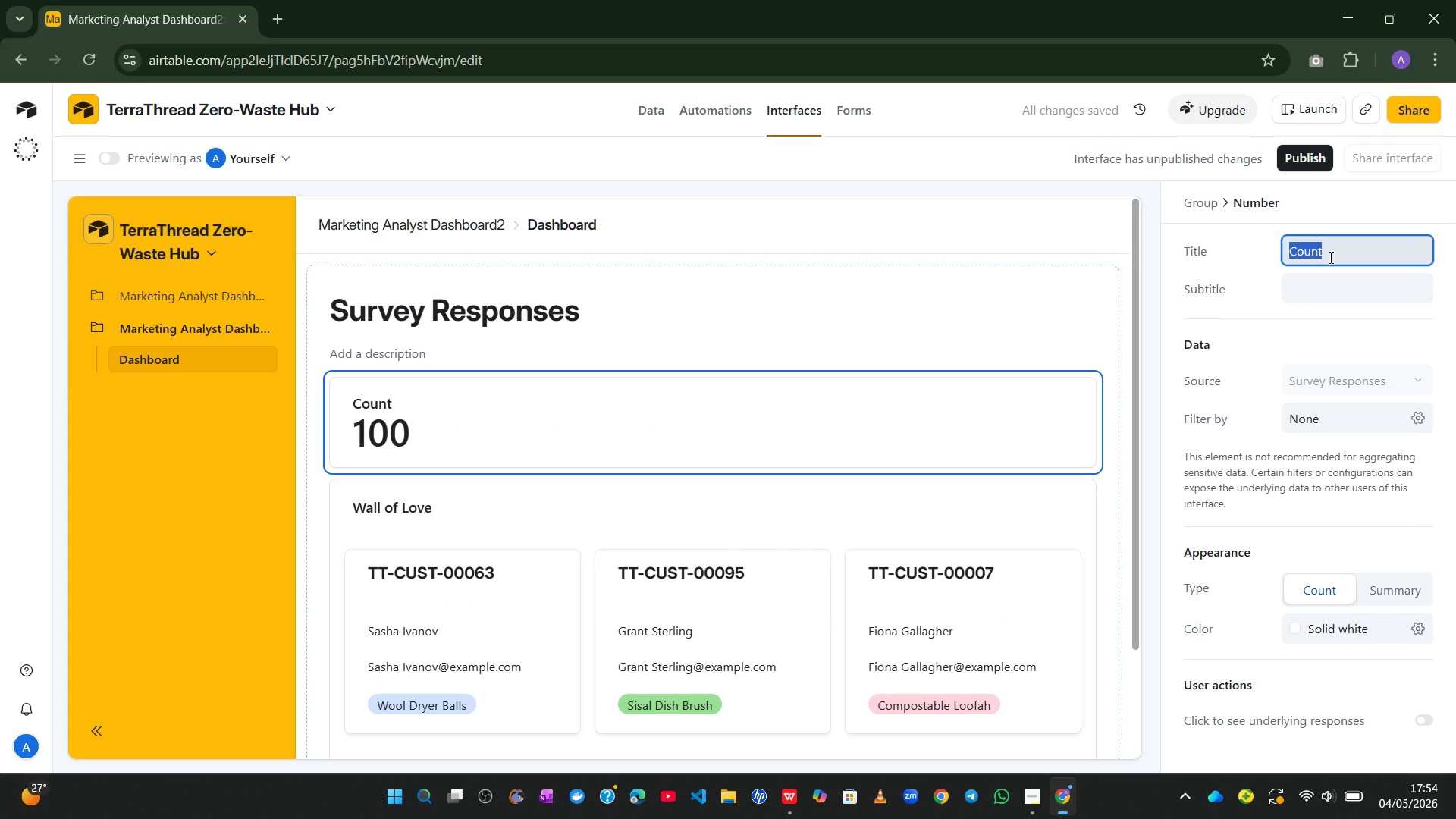 
type(Community Eco-Satisfaction Index)
 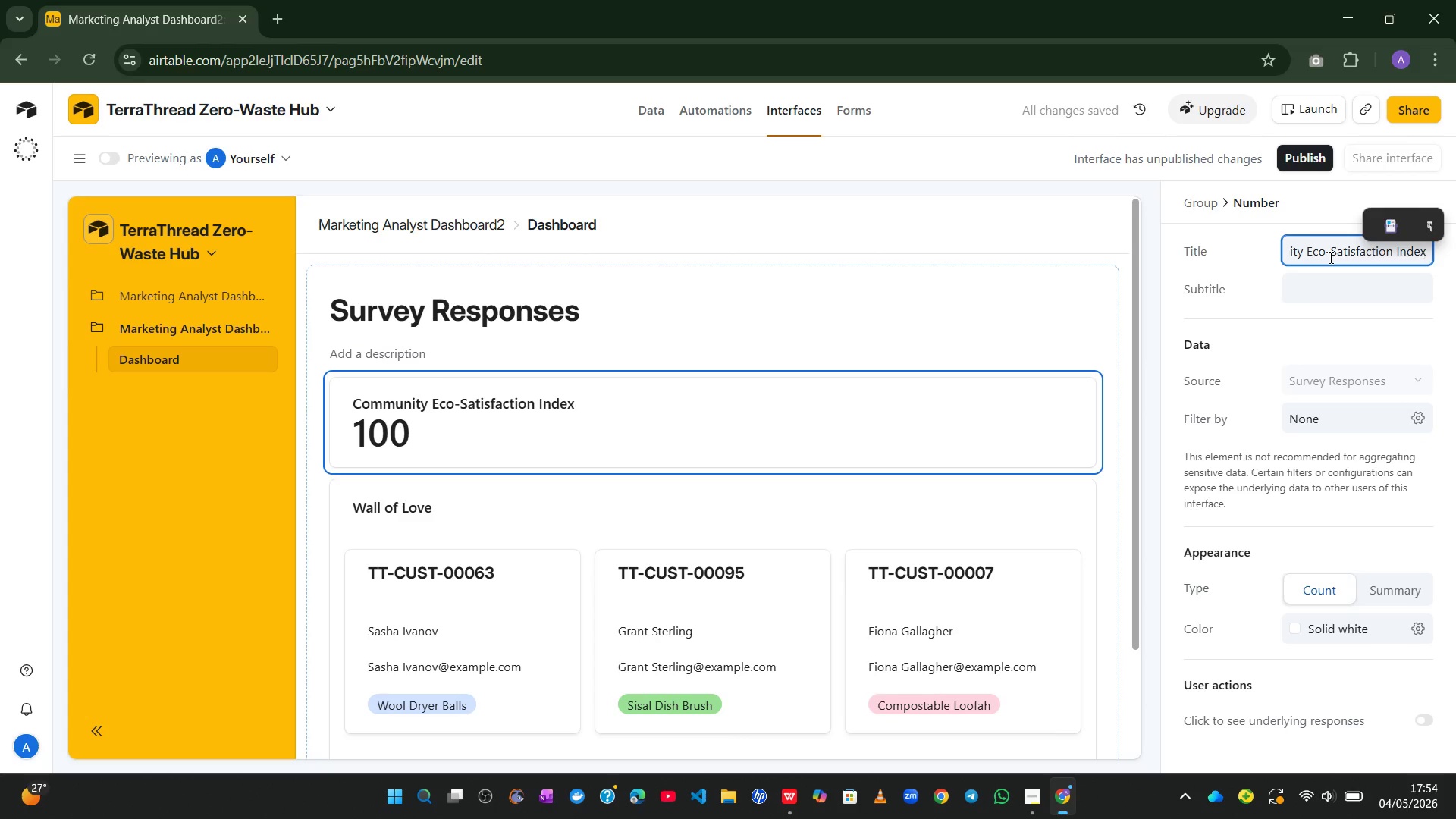 
wait(5.2)
 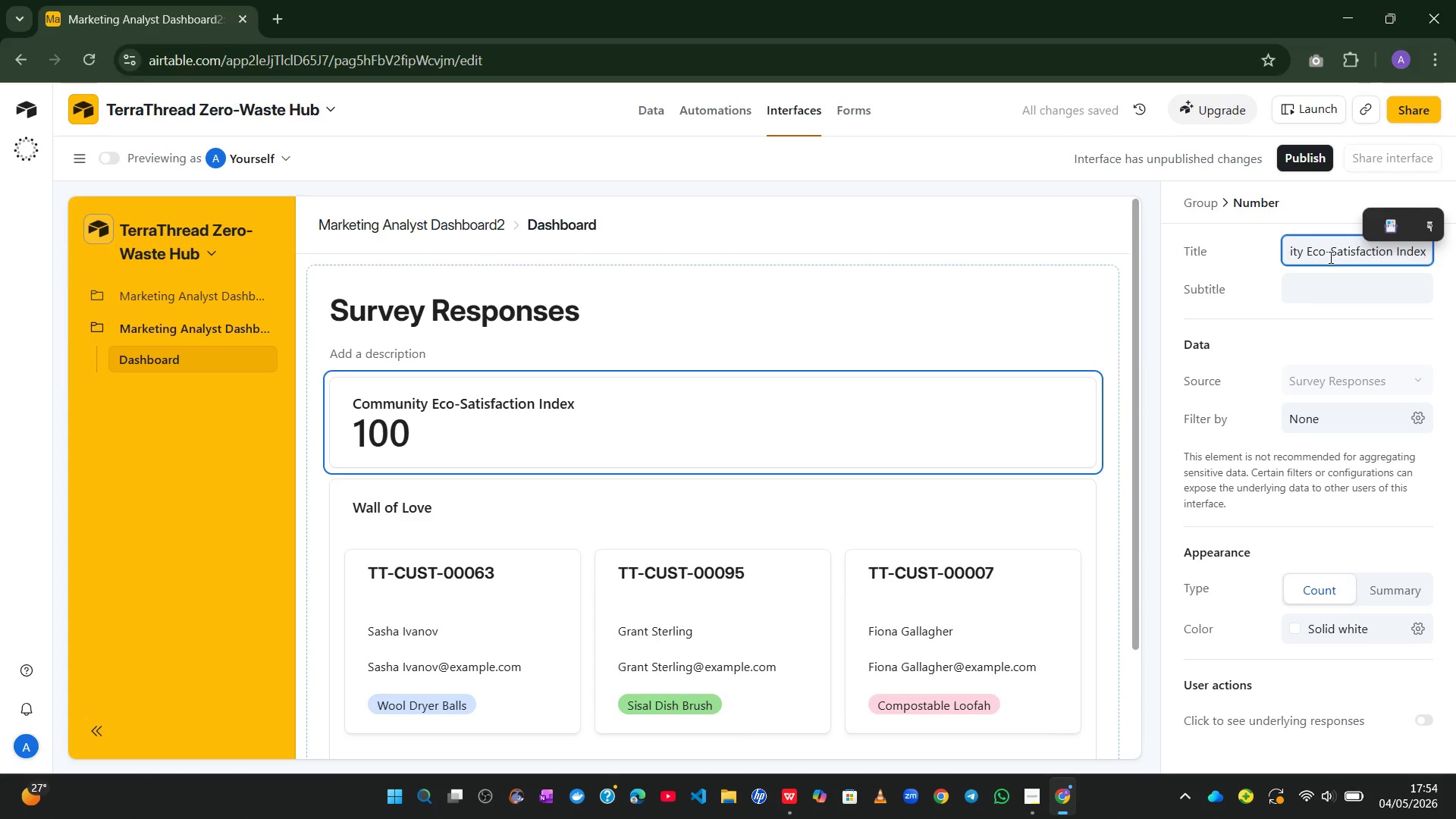 
left_click([1359, 311])
 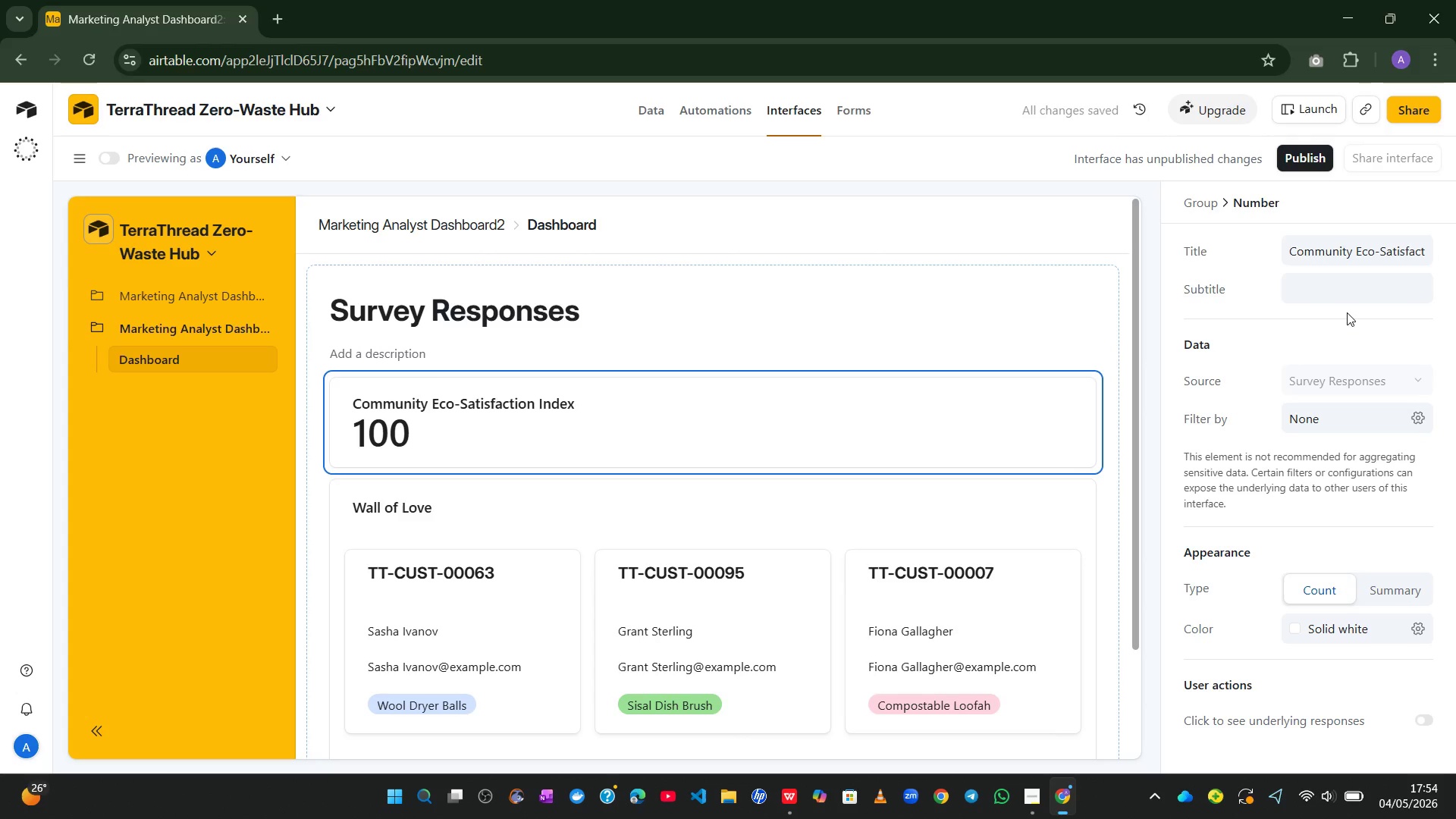 
wait(6.74)
 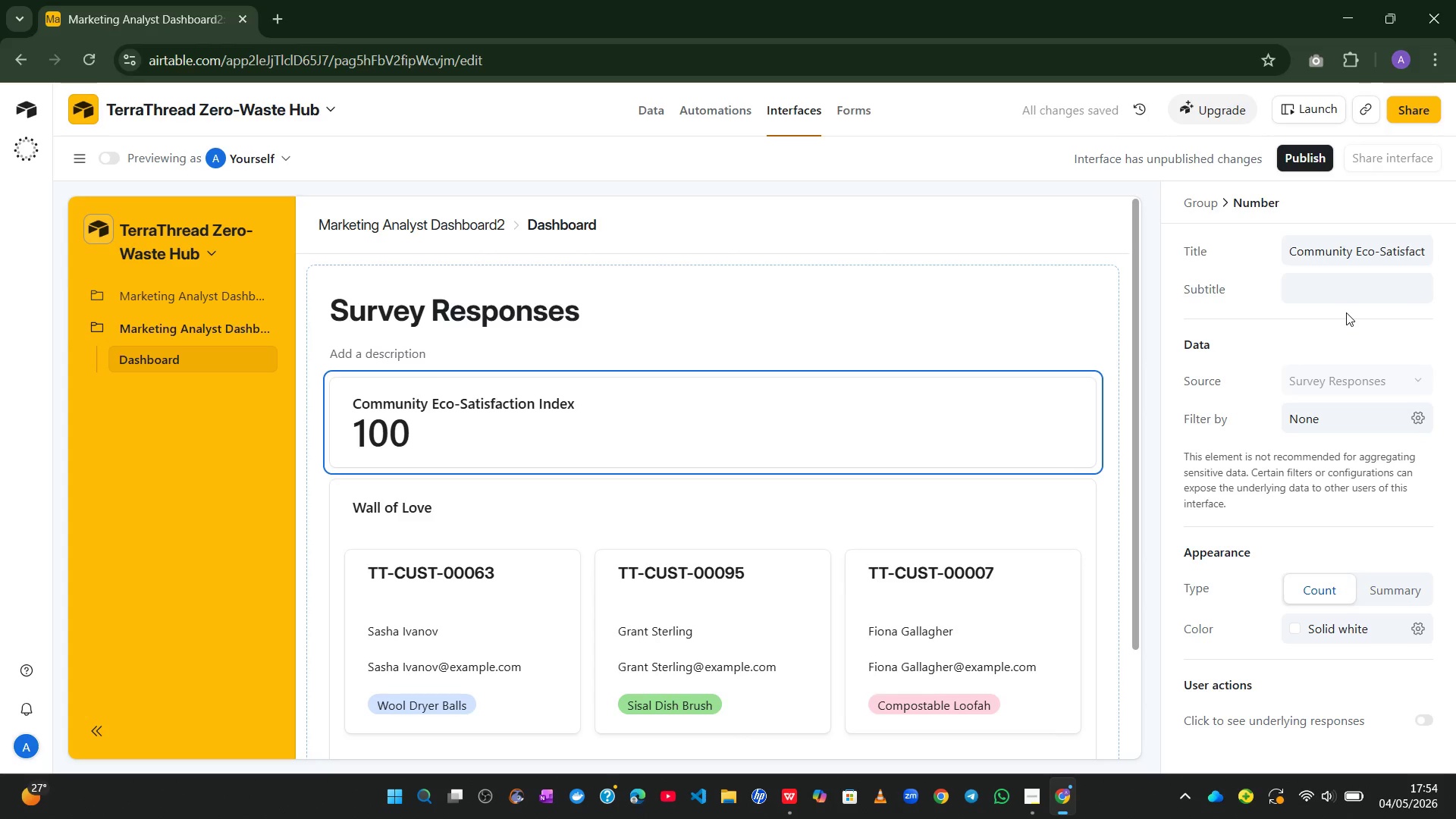 
left_click([1382, 596])
 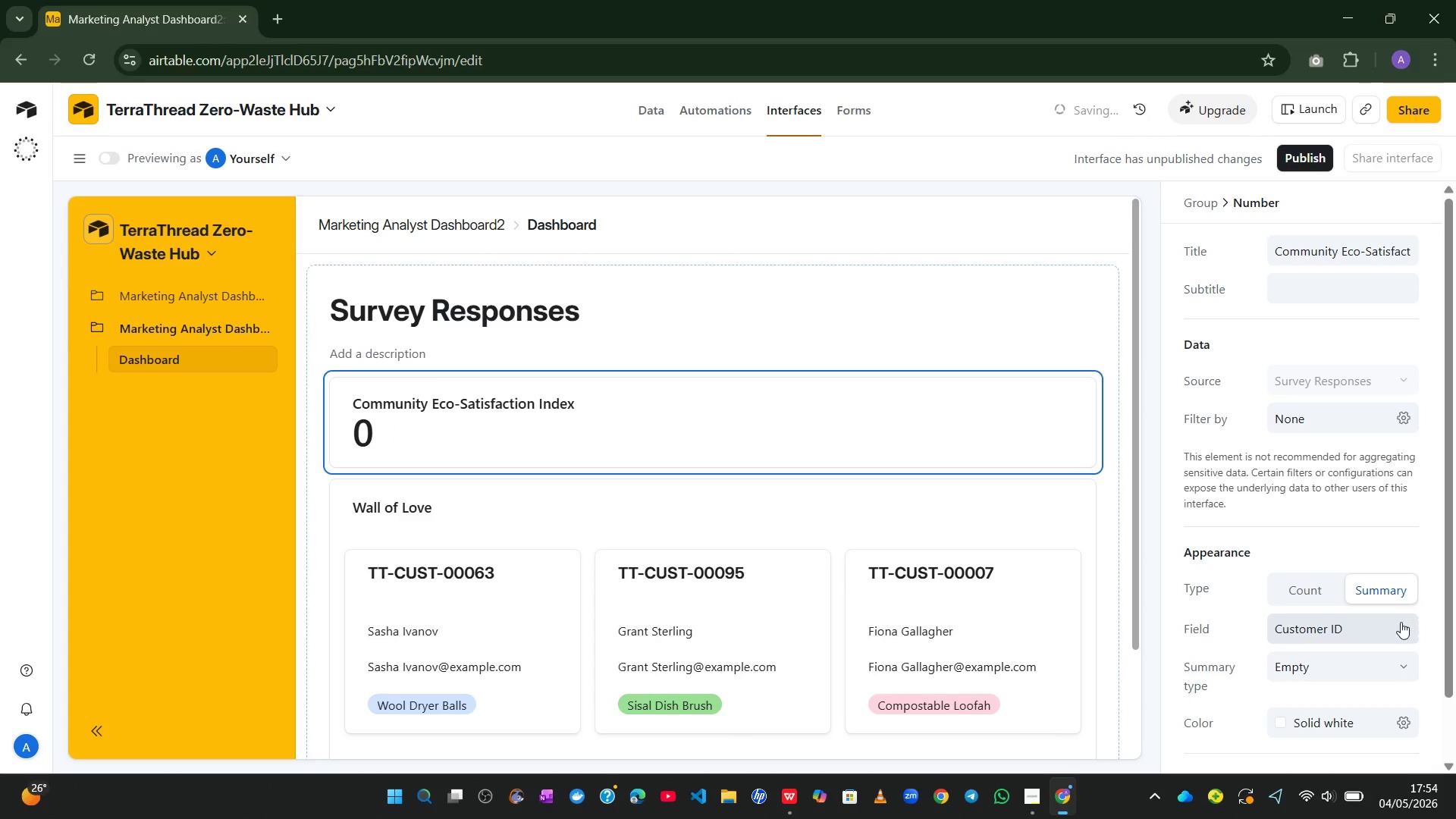 
left_click([1392, 623])
 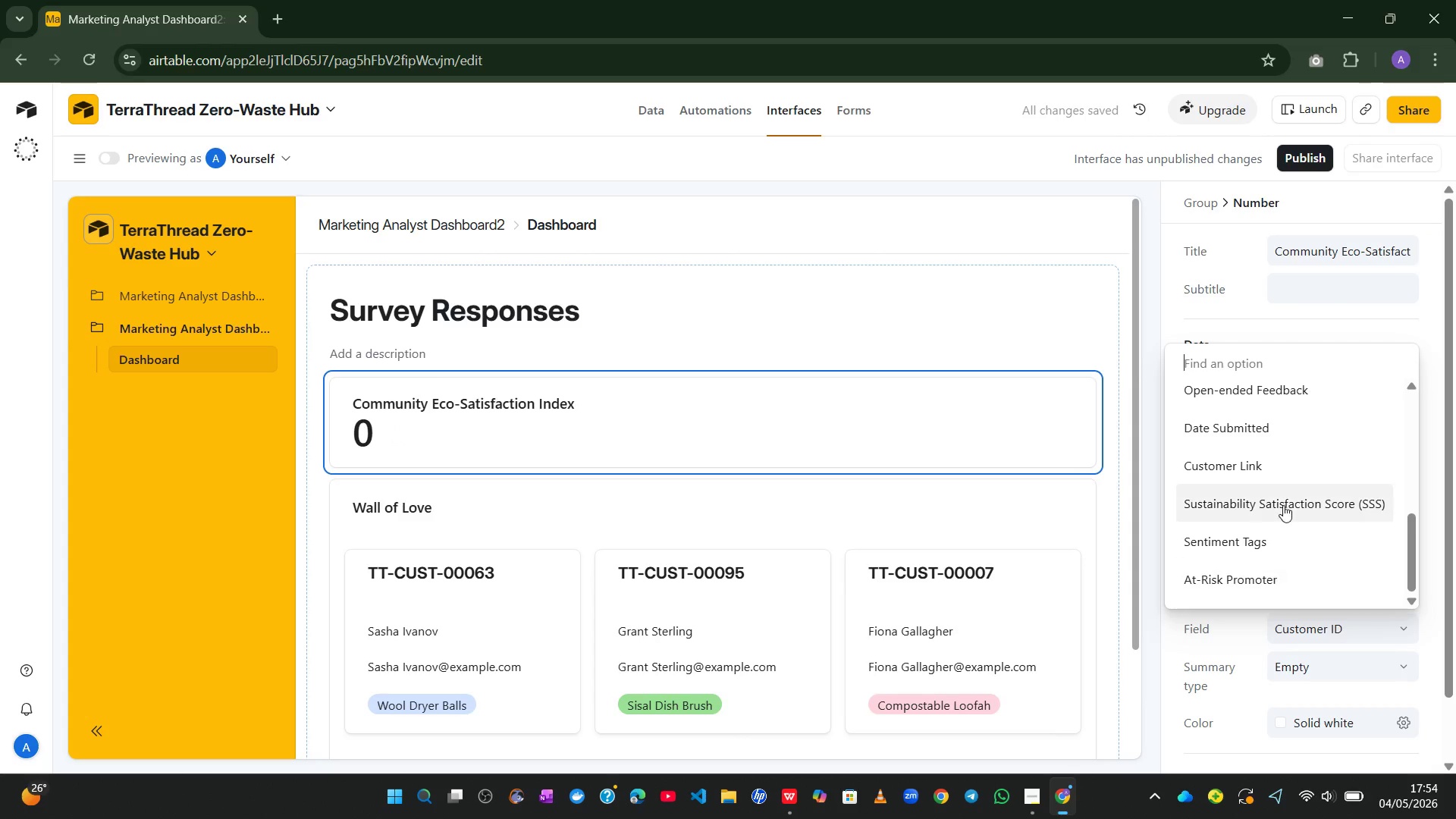 
left_click([1251, 504])
 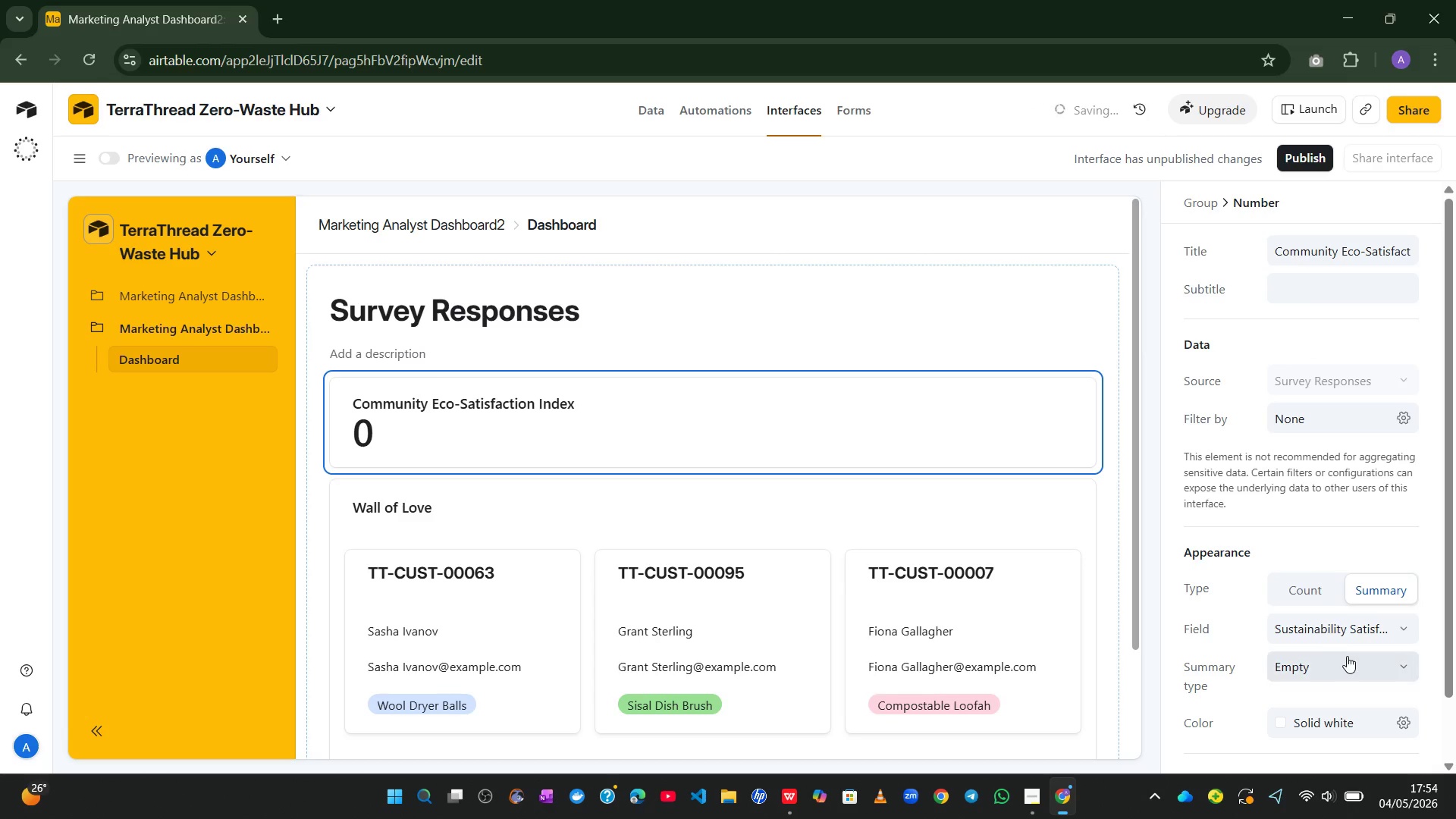 
left_click([1348, 657])
 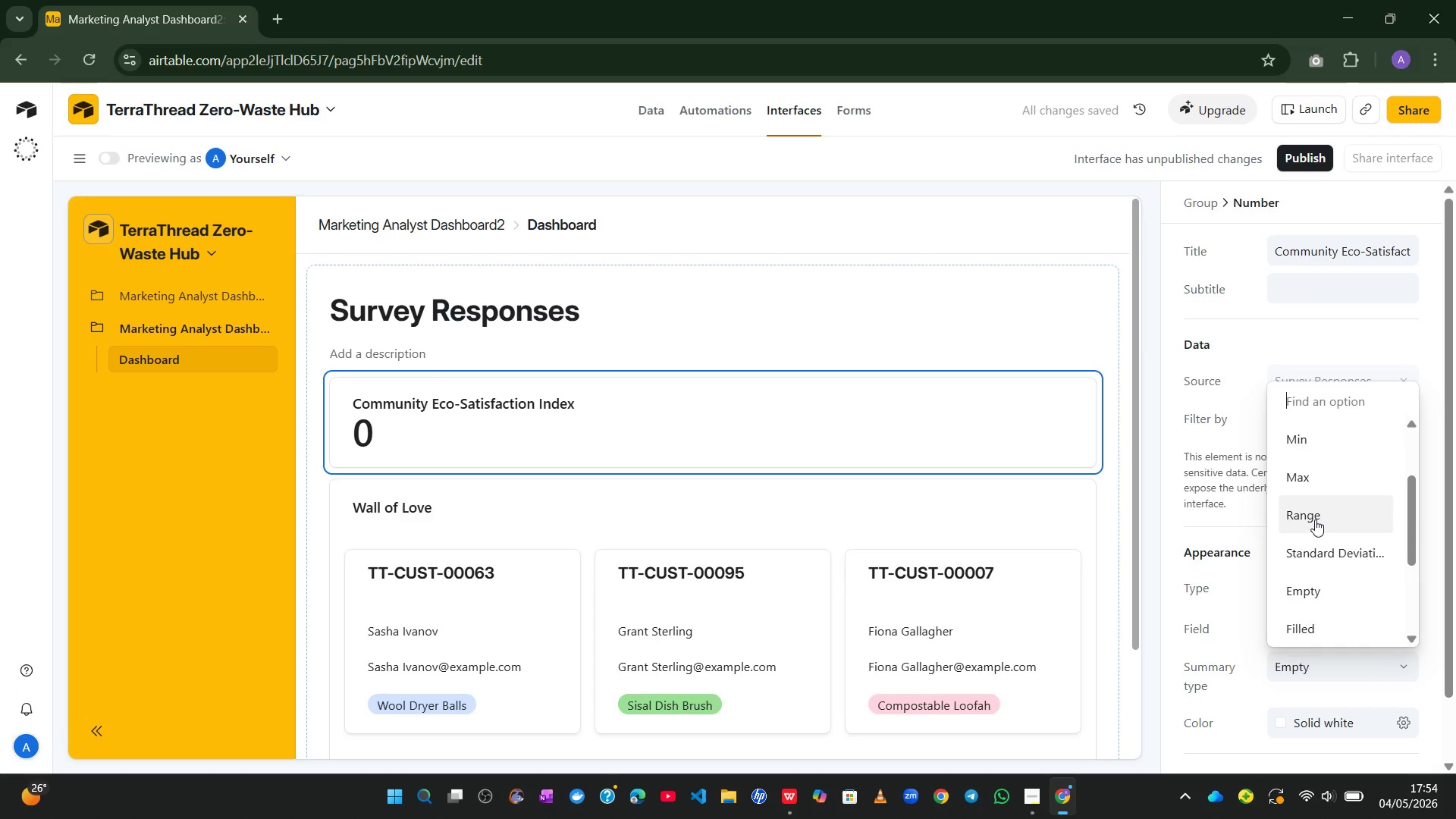 
wait(5.97)
 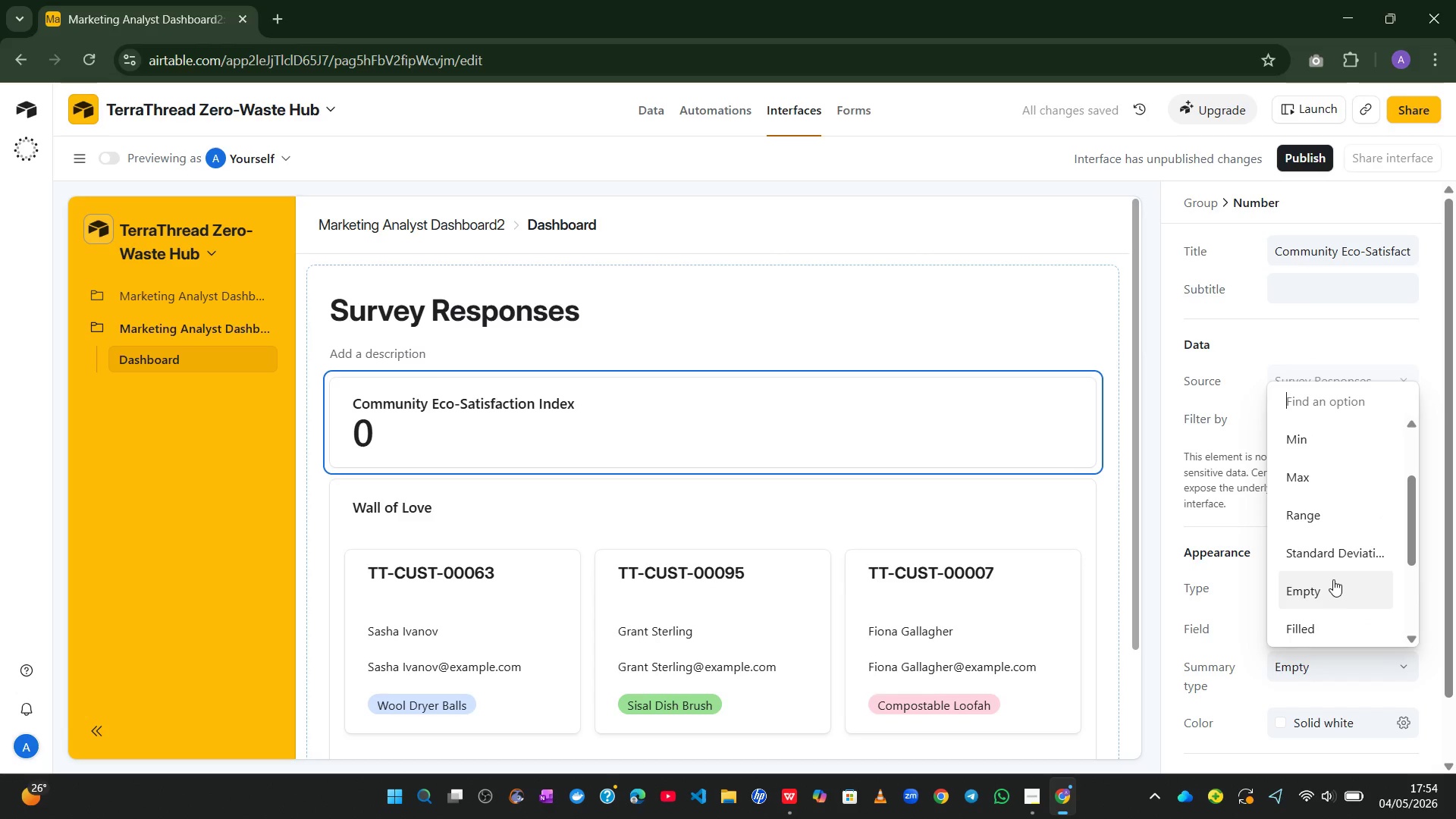 
left_click([1294, 466])
 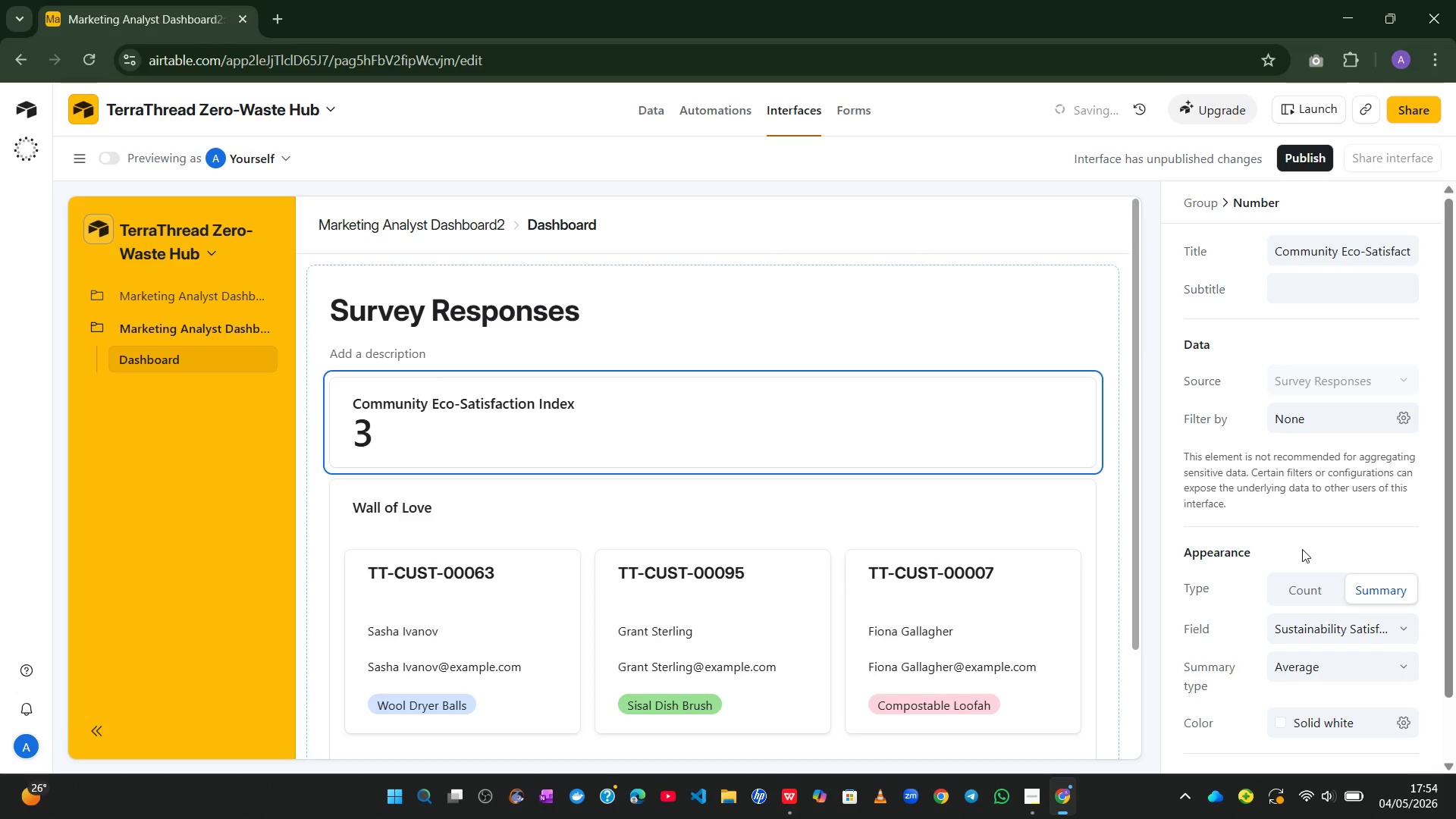 
left_click([1320, 538])
 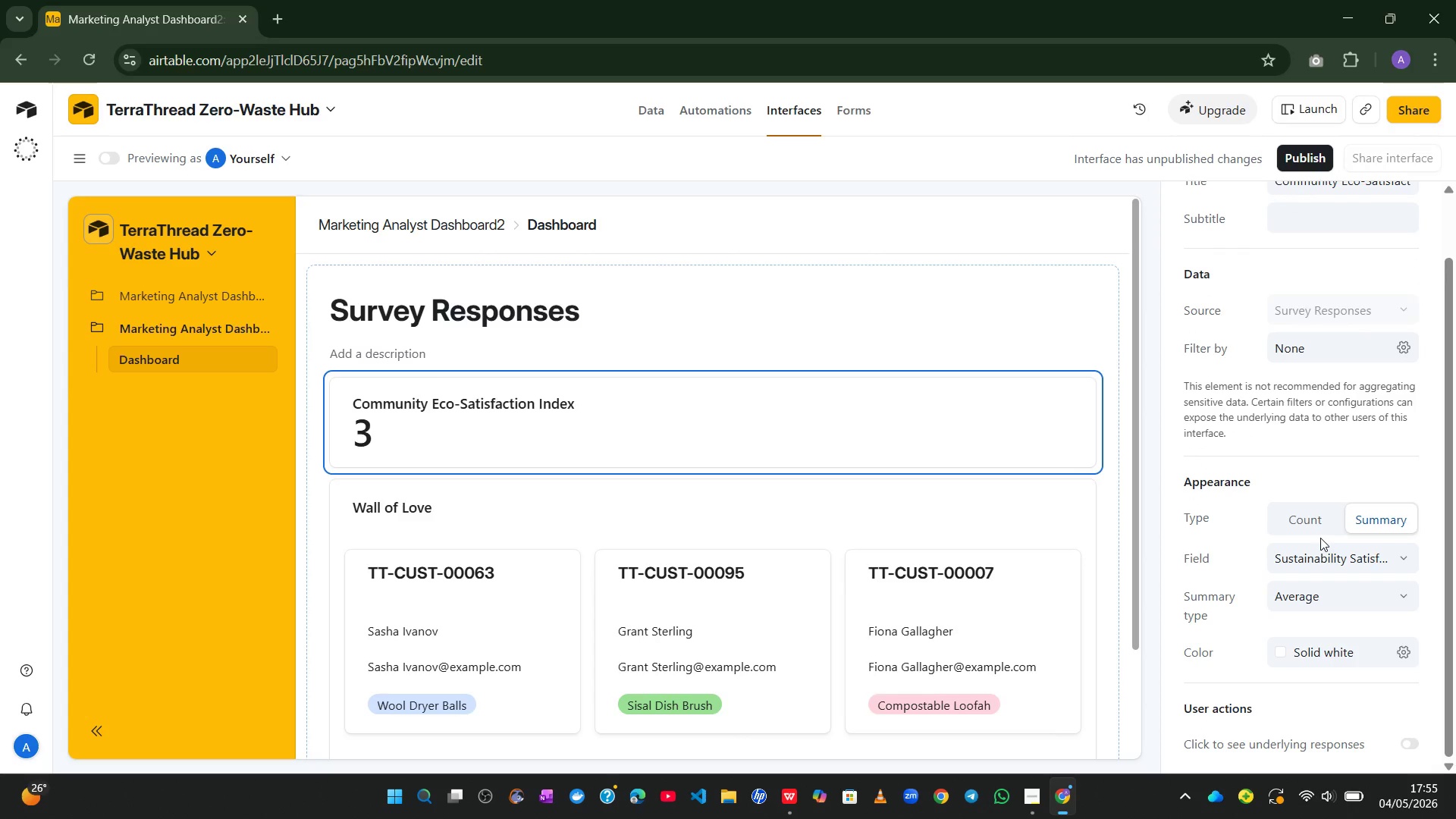 
wait(41.44)
 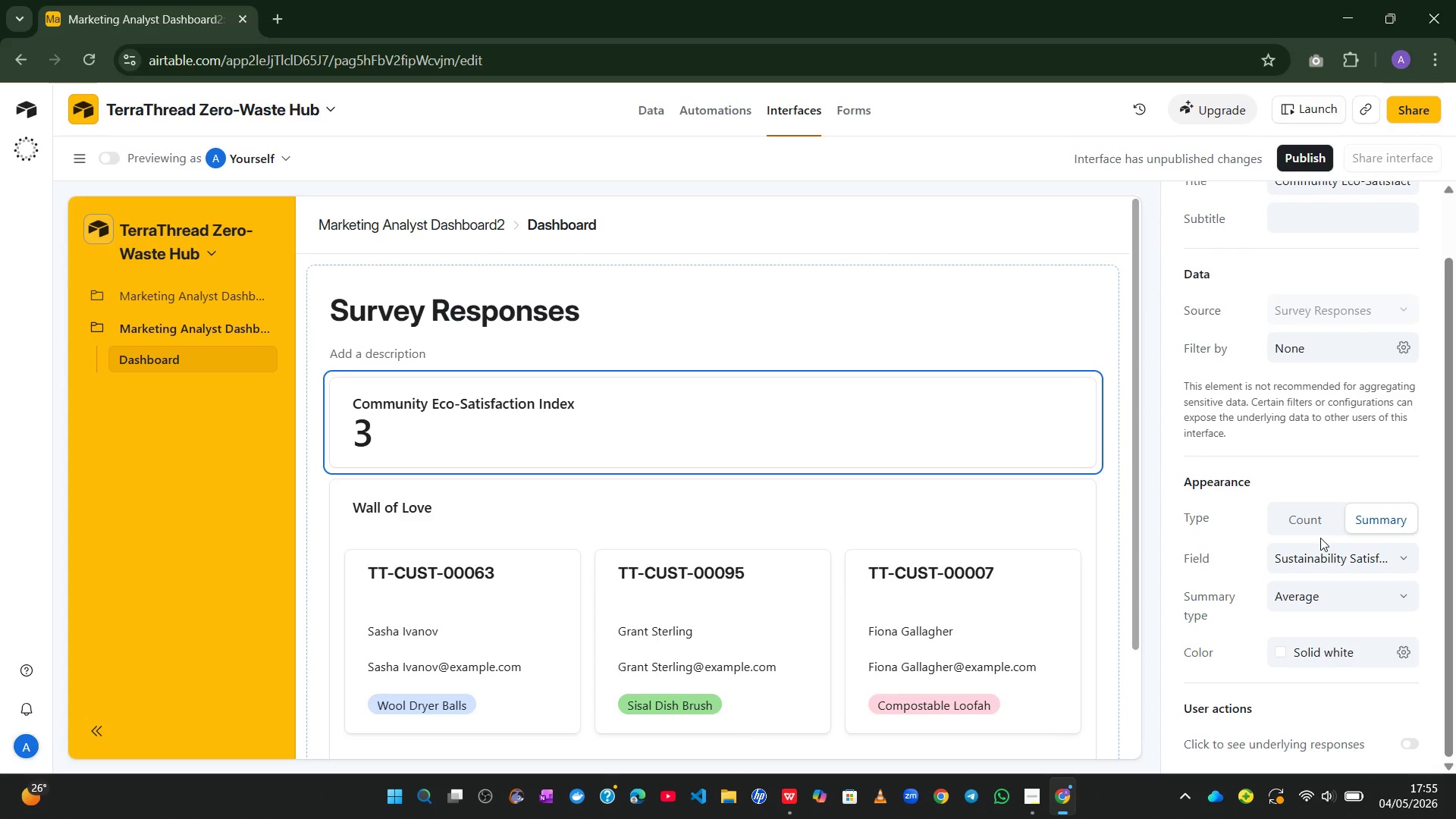 
left_click([1035, 792])